 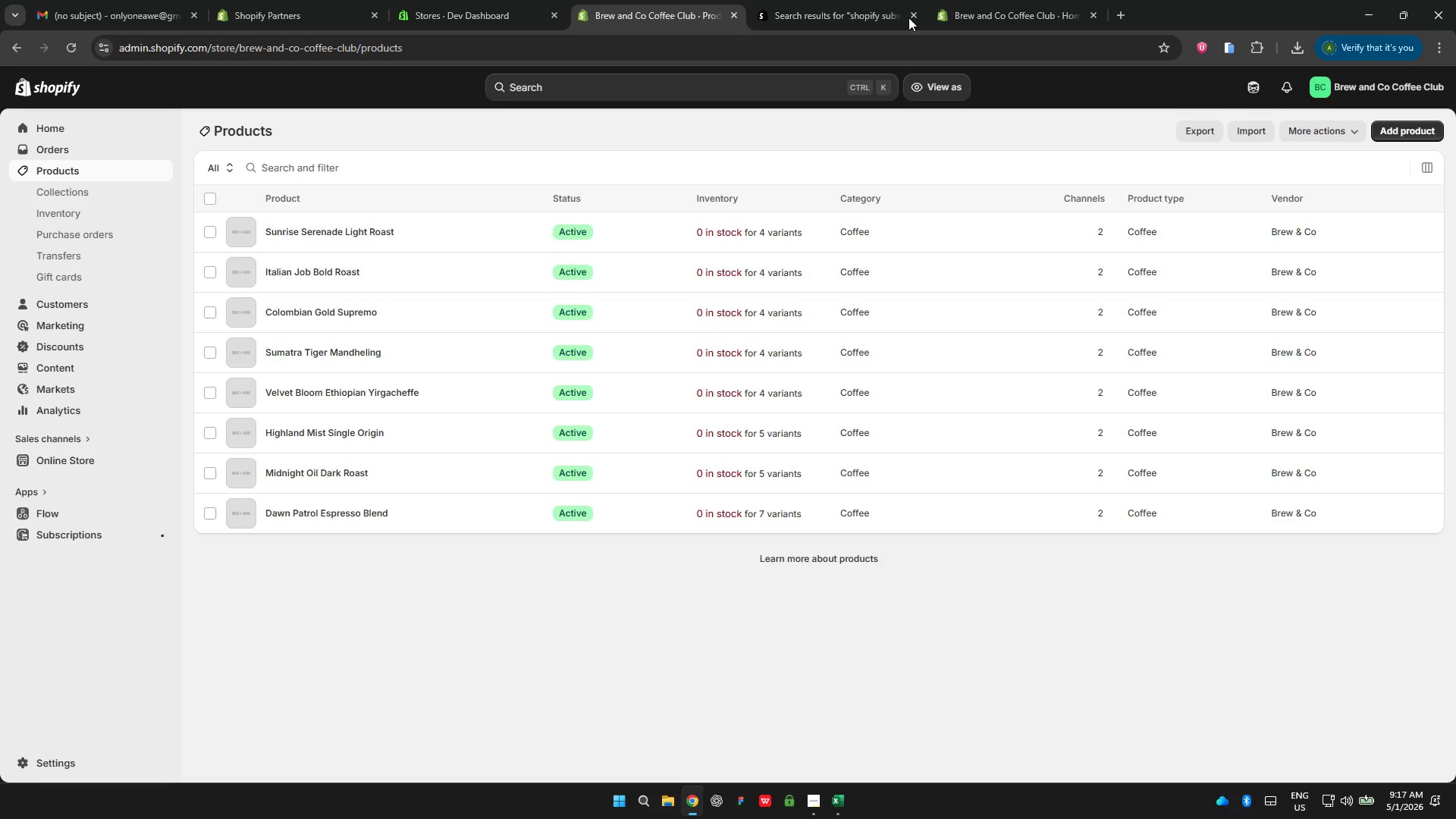 
left_click([892, 9])
 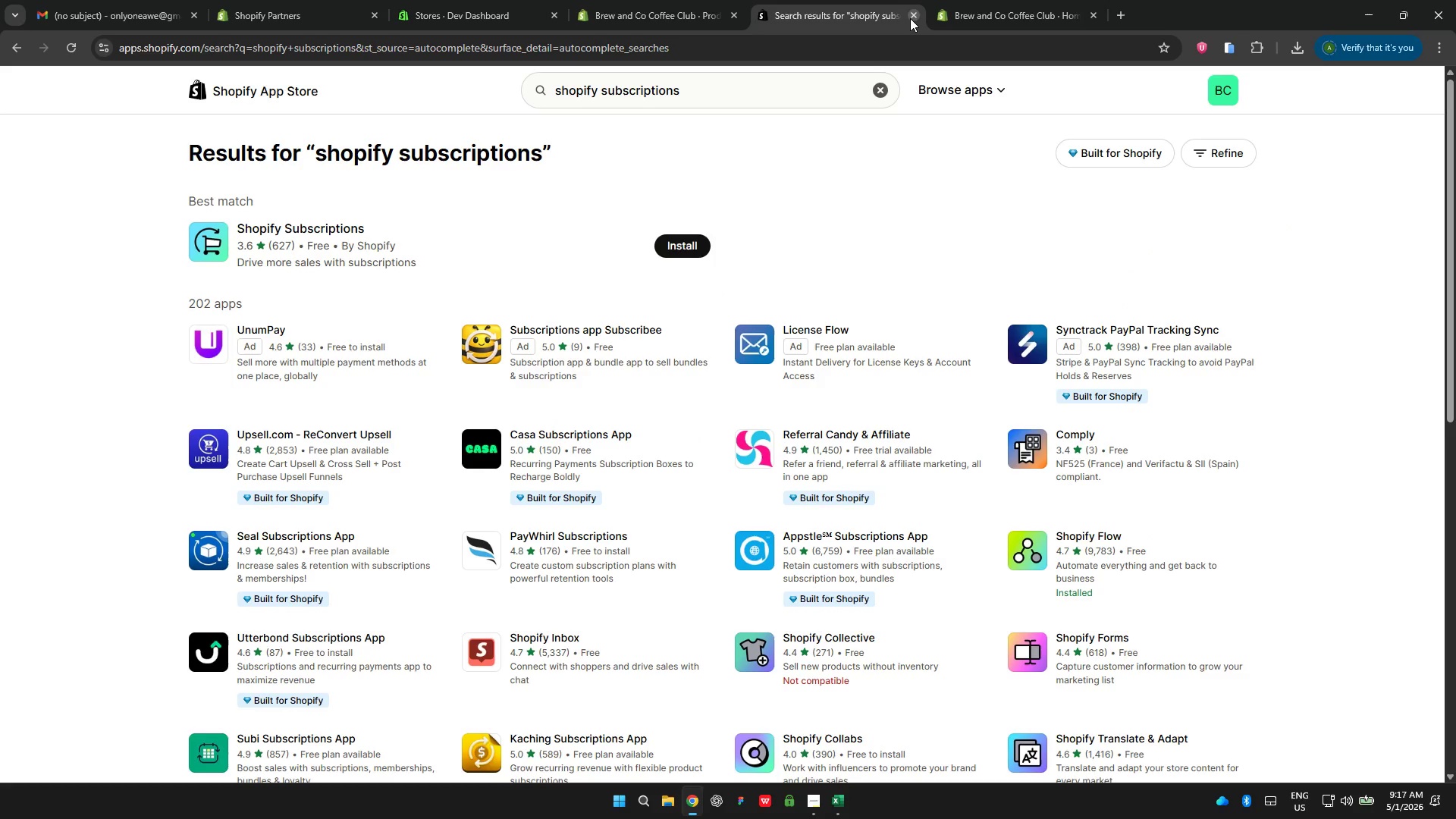 
left_click([910, 18])
 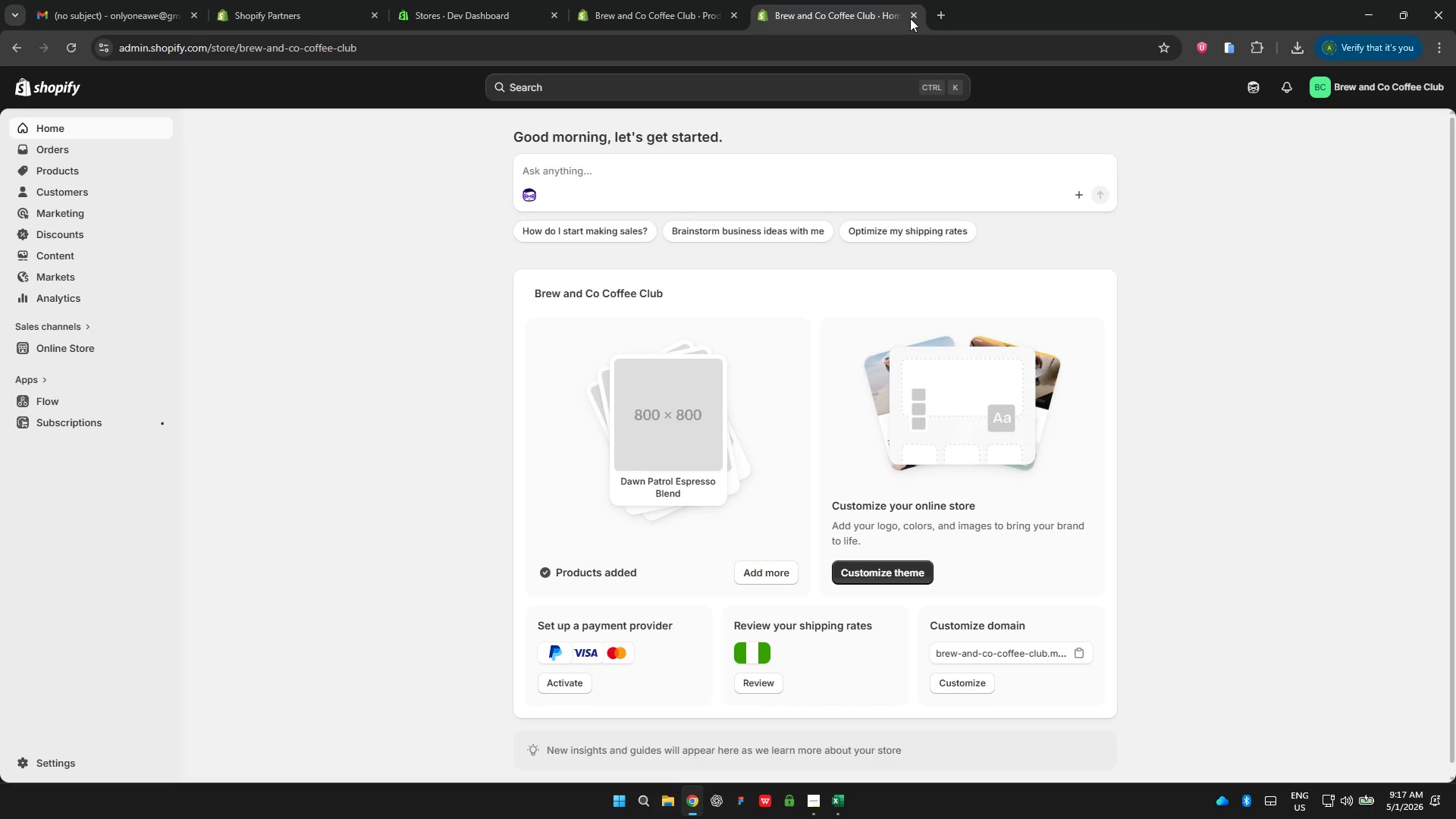 
left_click([911, 15])
 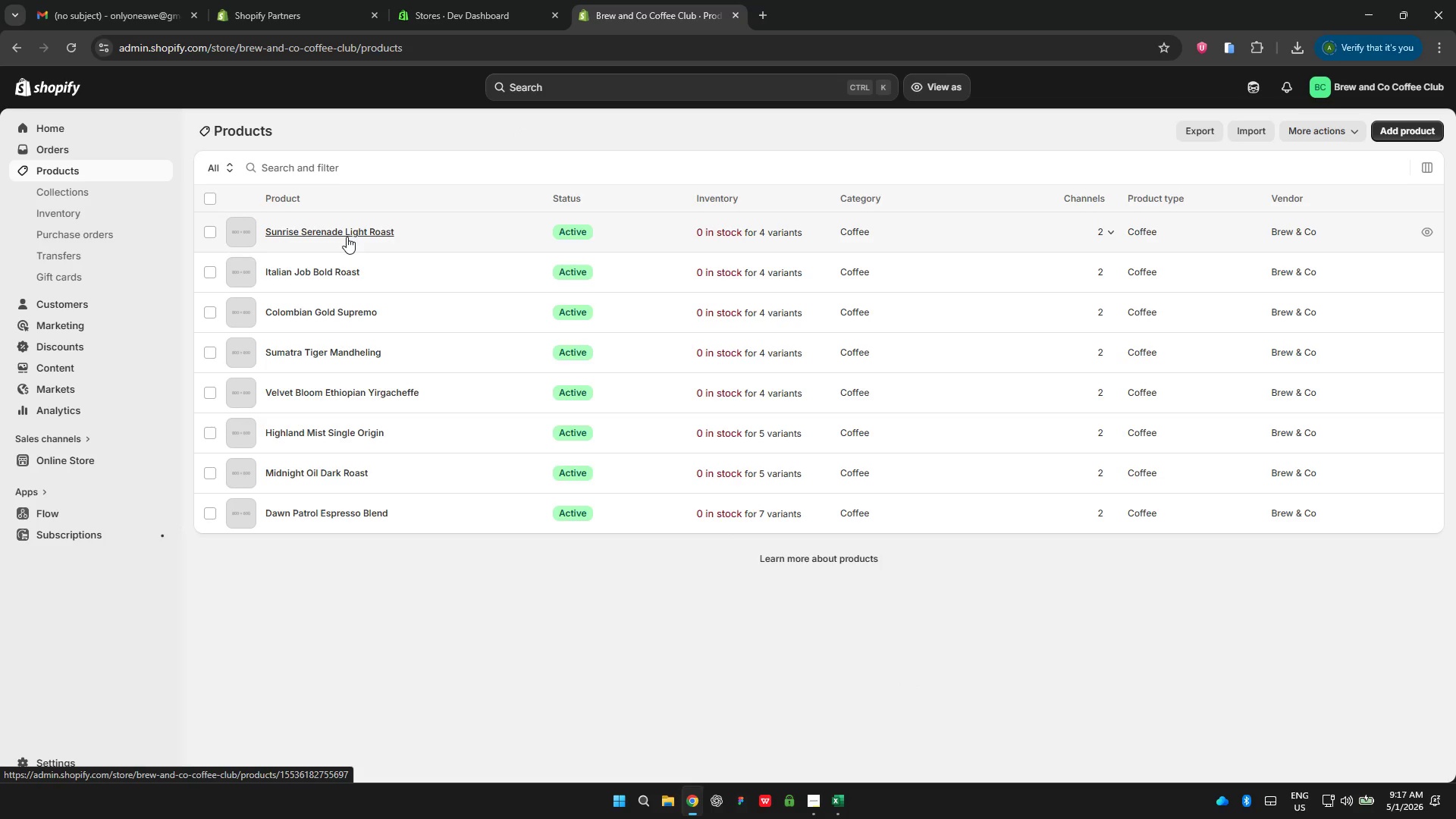 
wait(8.38)
 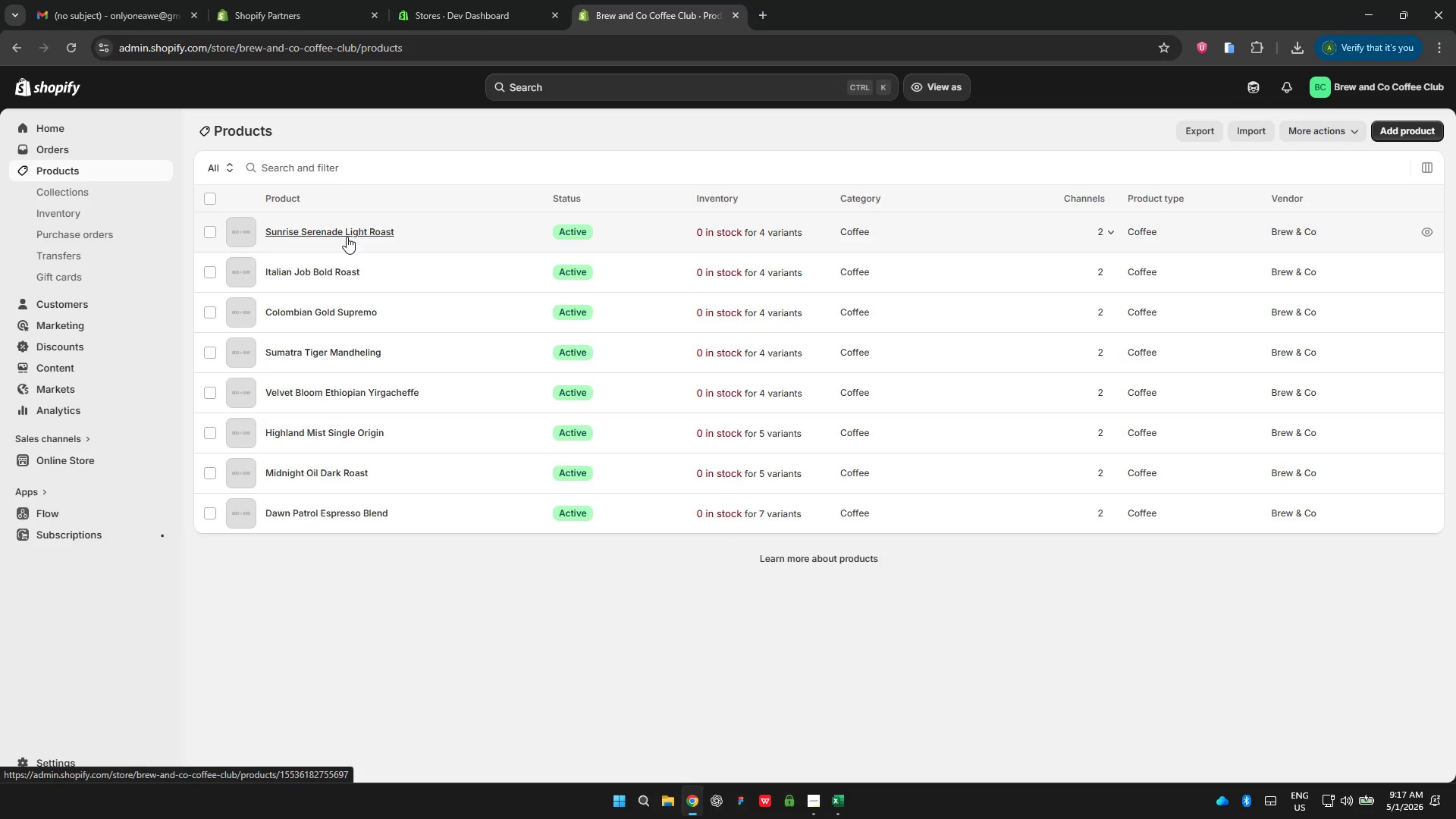 
left_click([72, 758])
 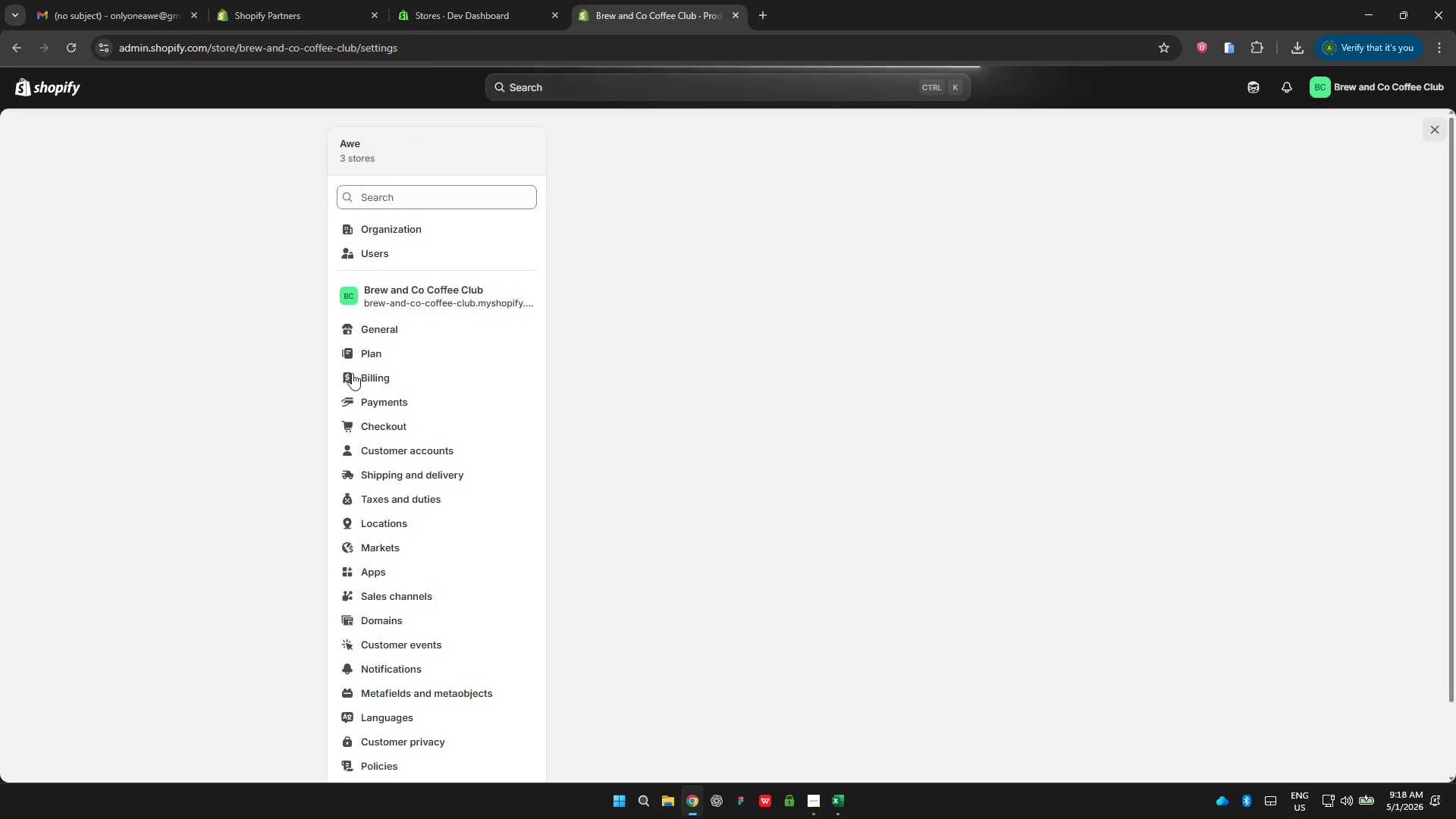 
wait(5.77)
 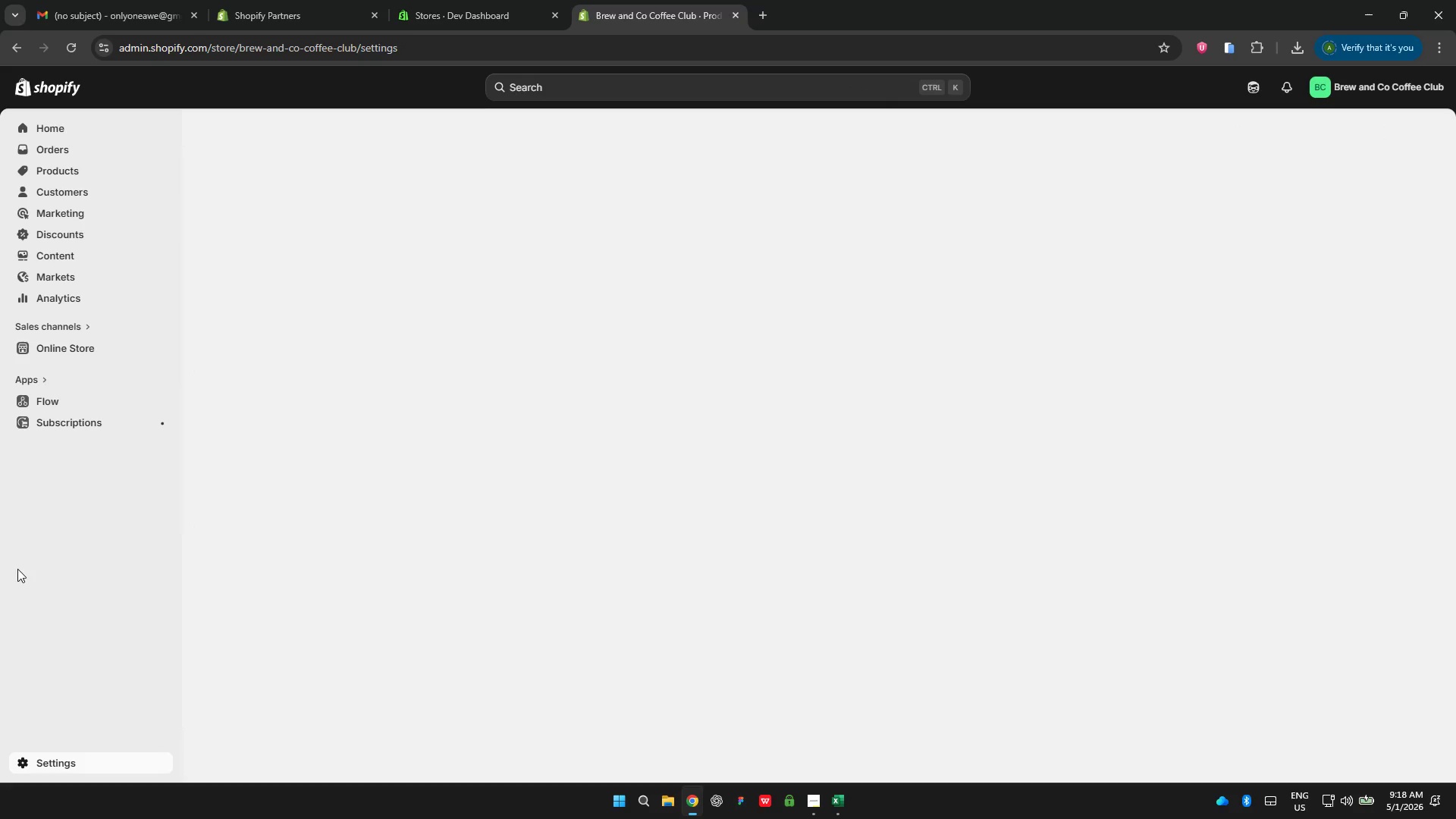 
right_click([380, 570])
 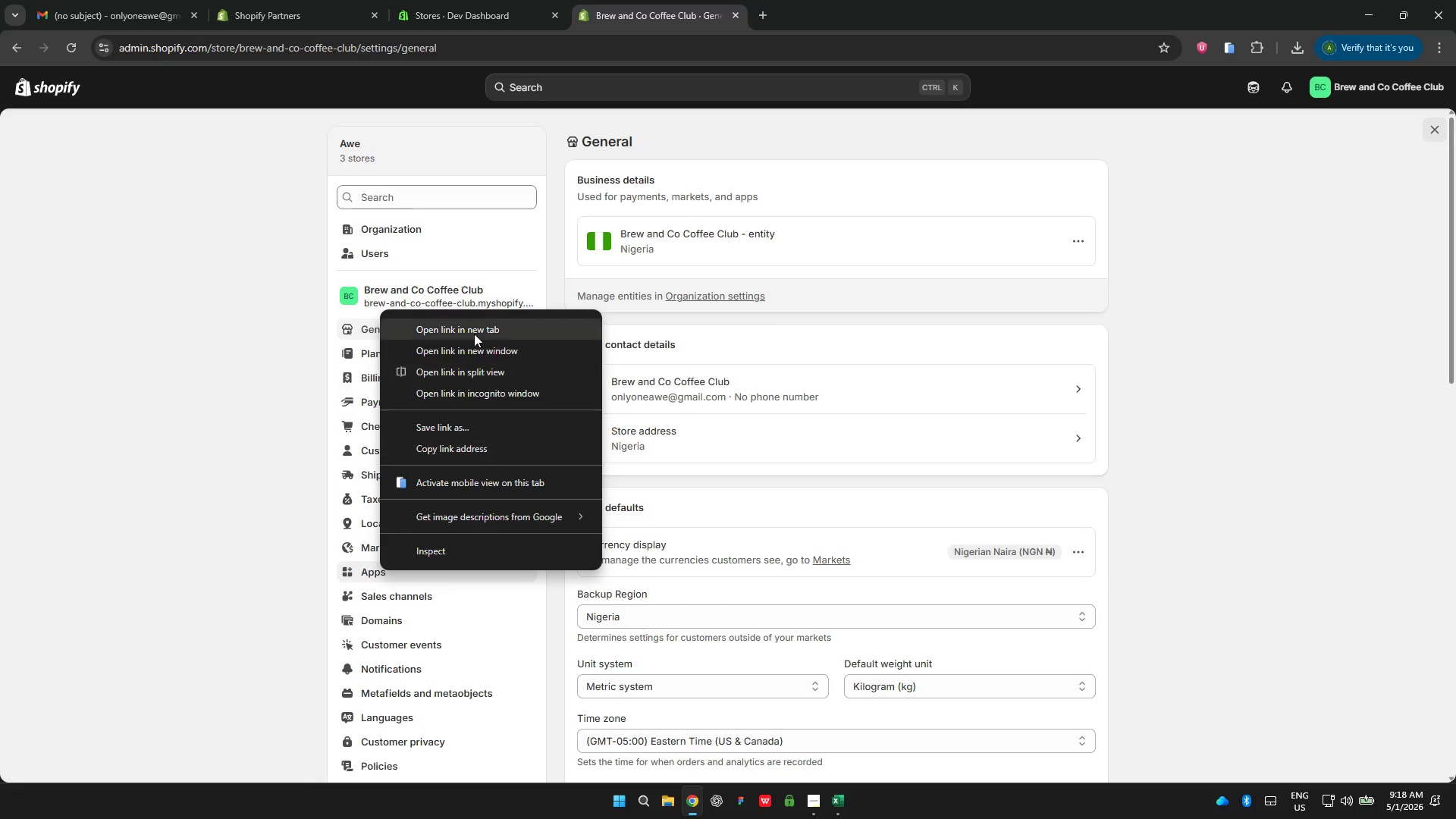 
left_click([474, 333])
 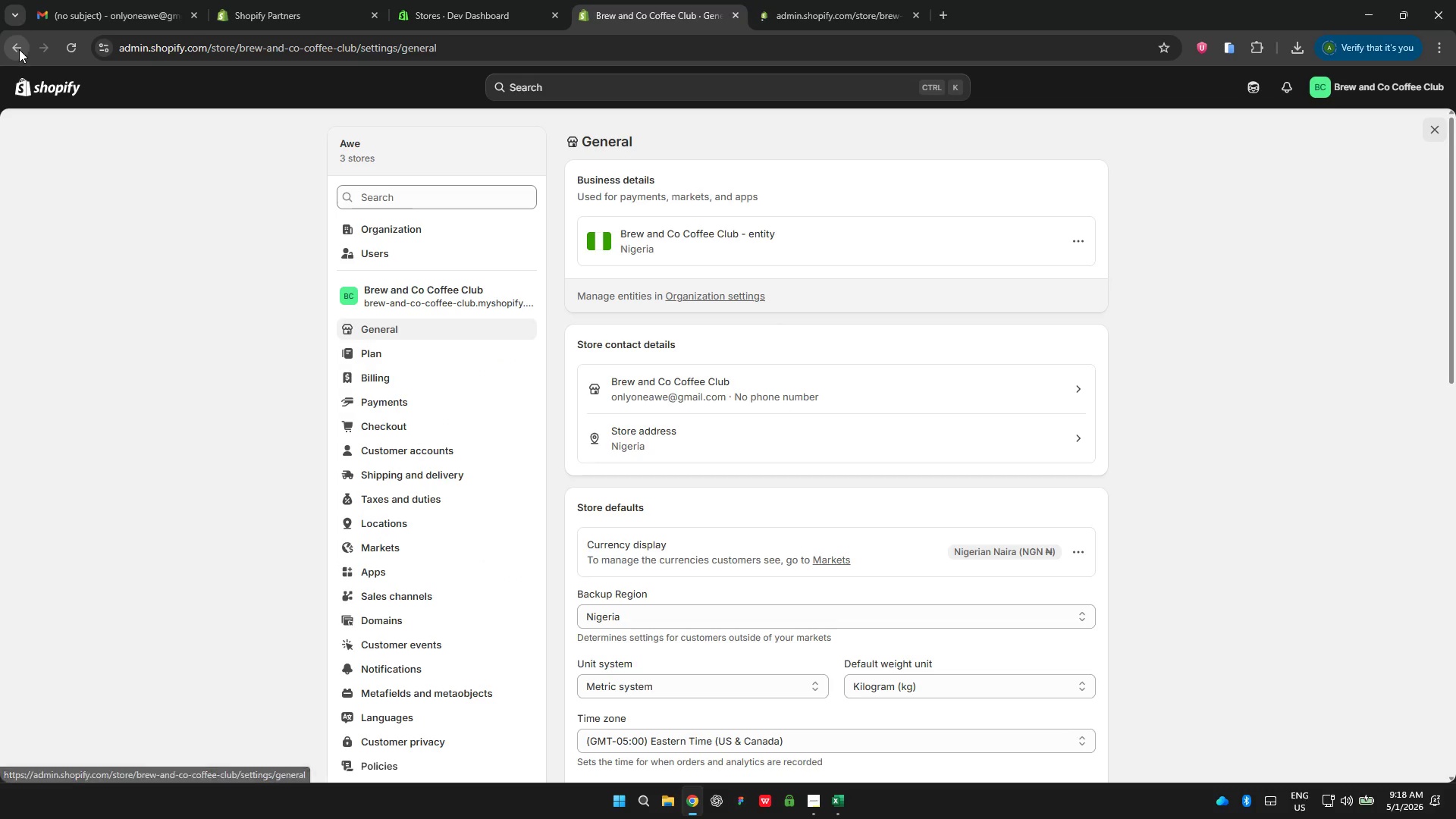 
left_click([19, 49])
 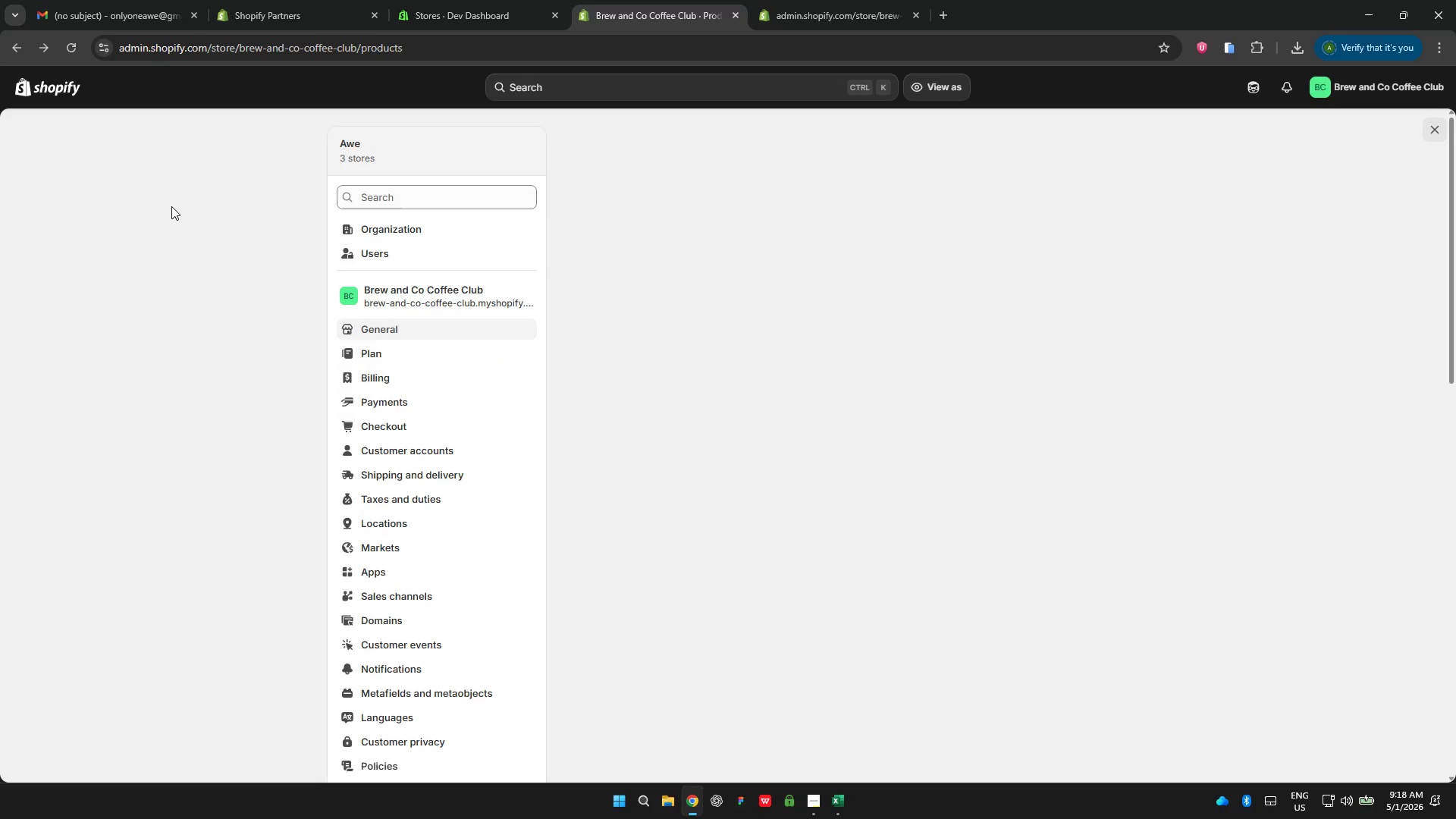 
mouse_move([188, 220])
 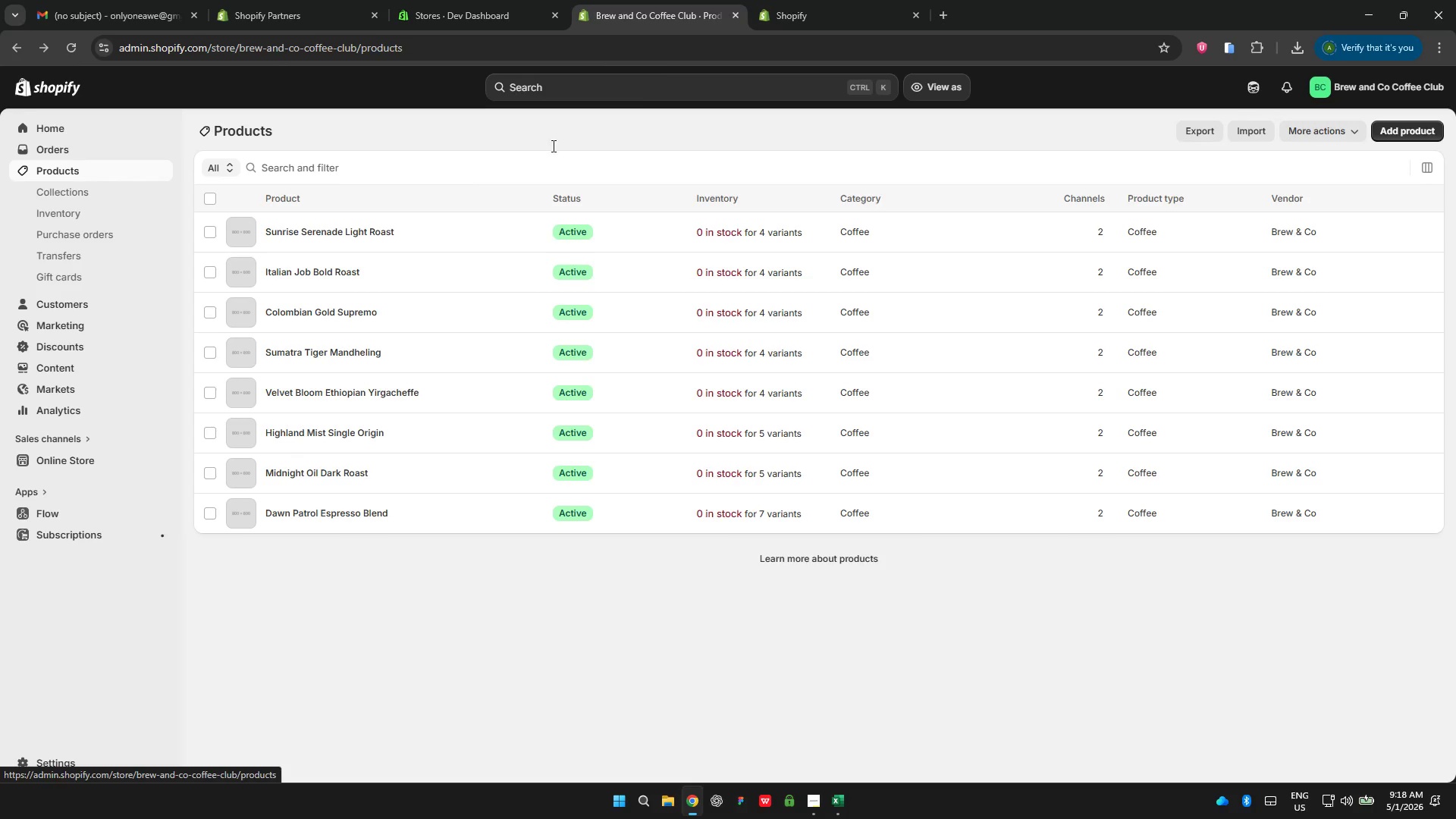 
left_click([821, 17])
 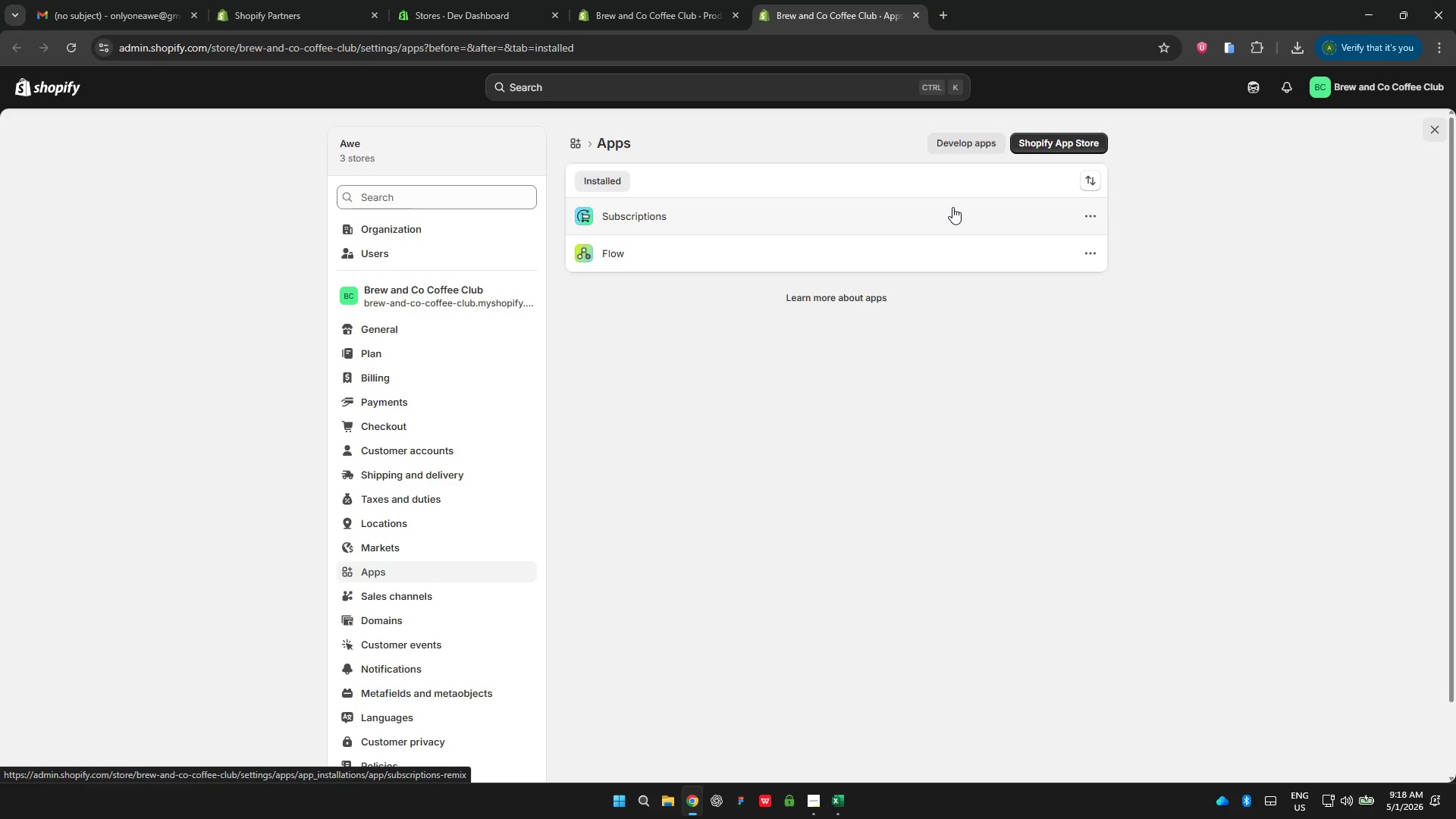 
wait(8.55)
 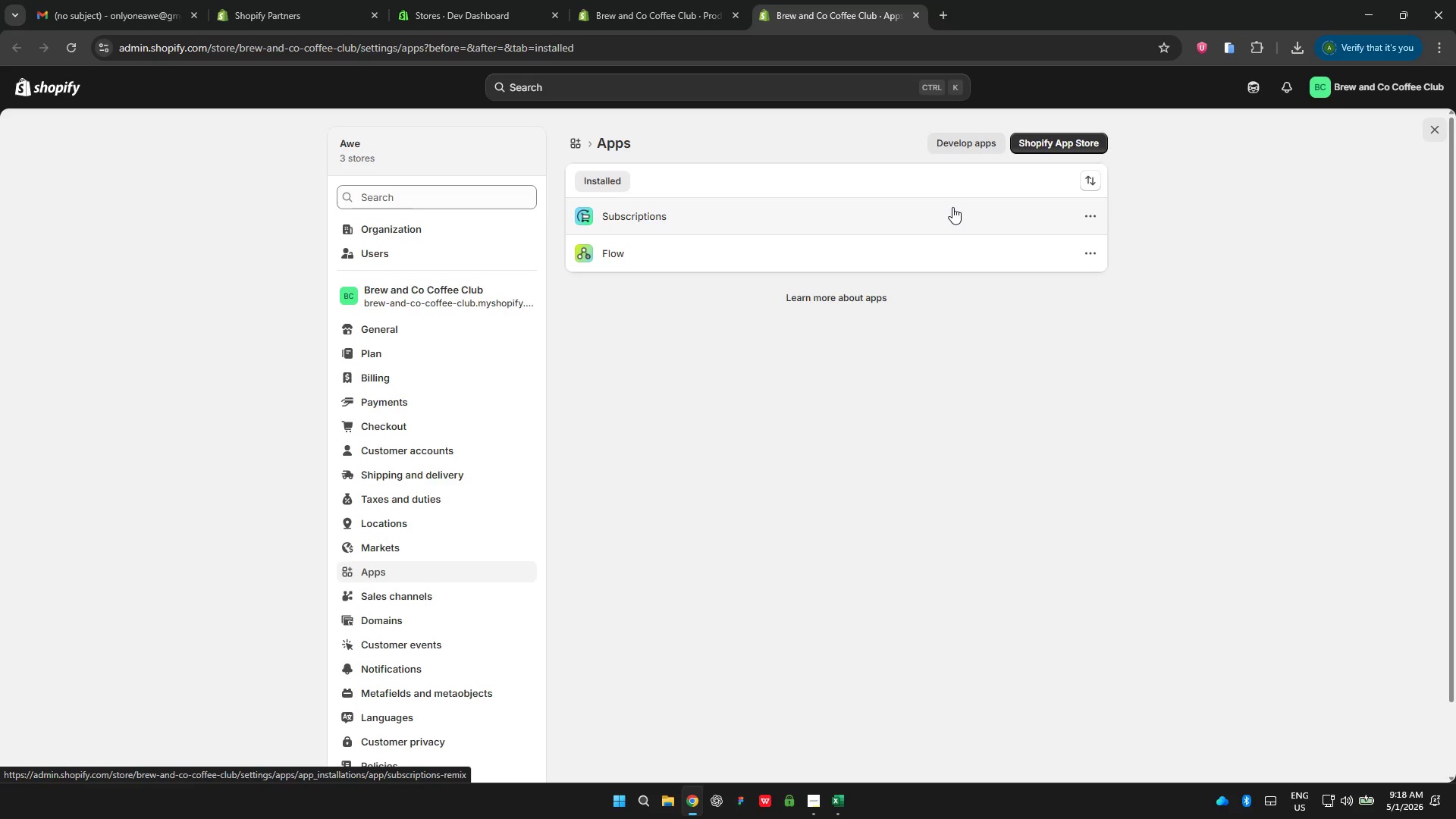 
left_click([858, 214])
 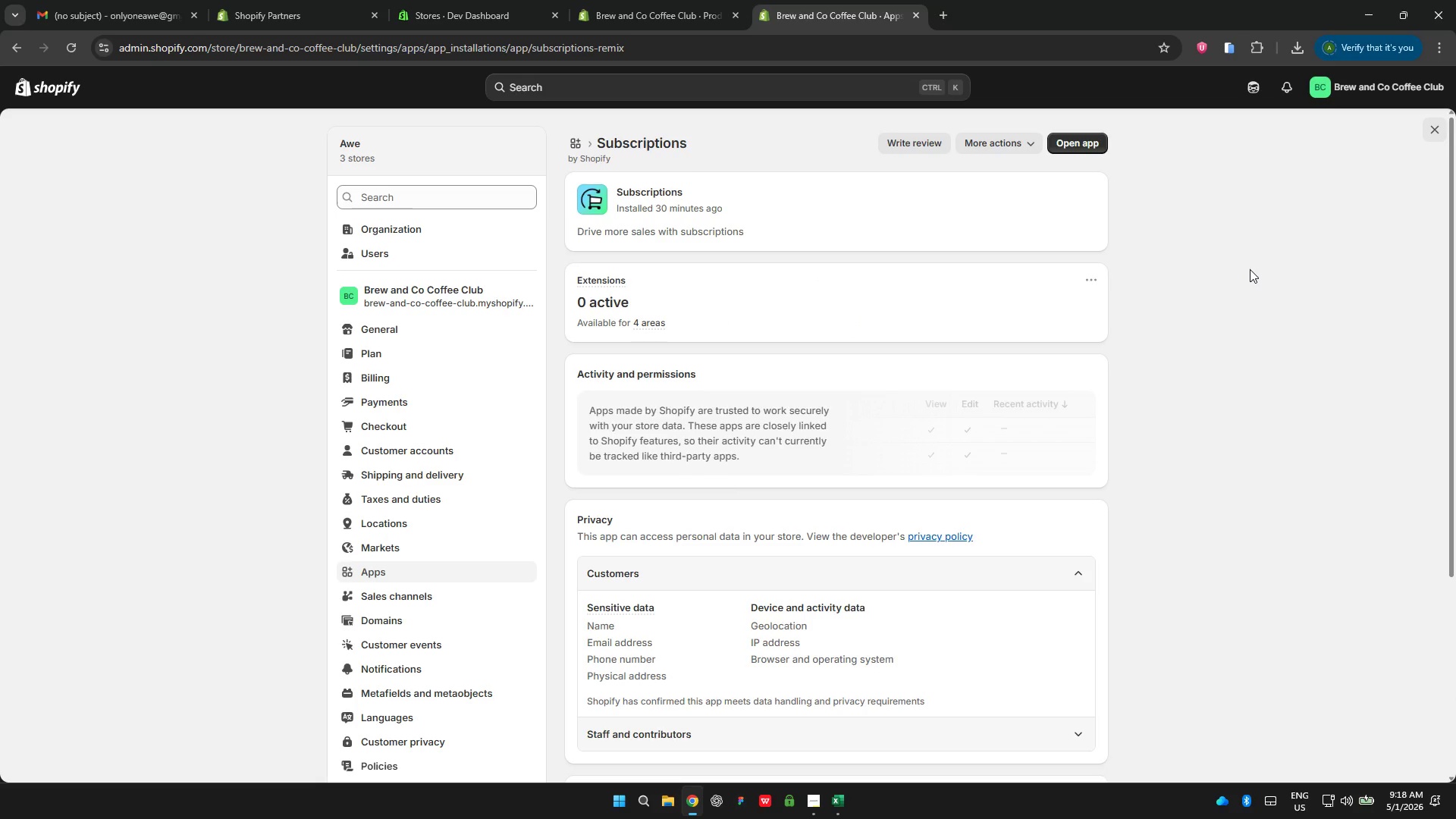 
wait(6.05)
 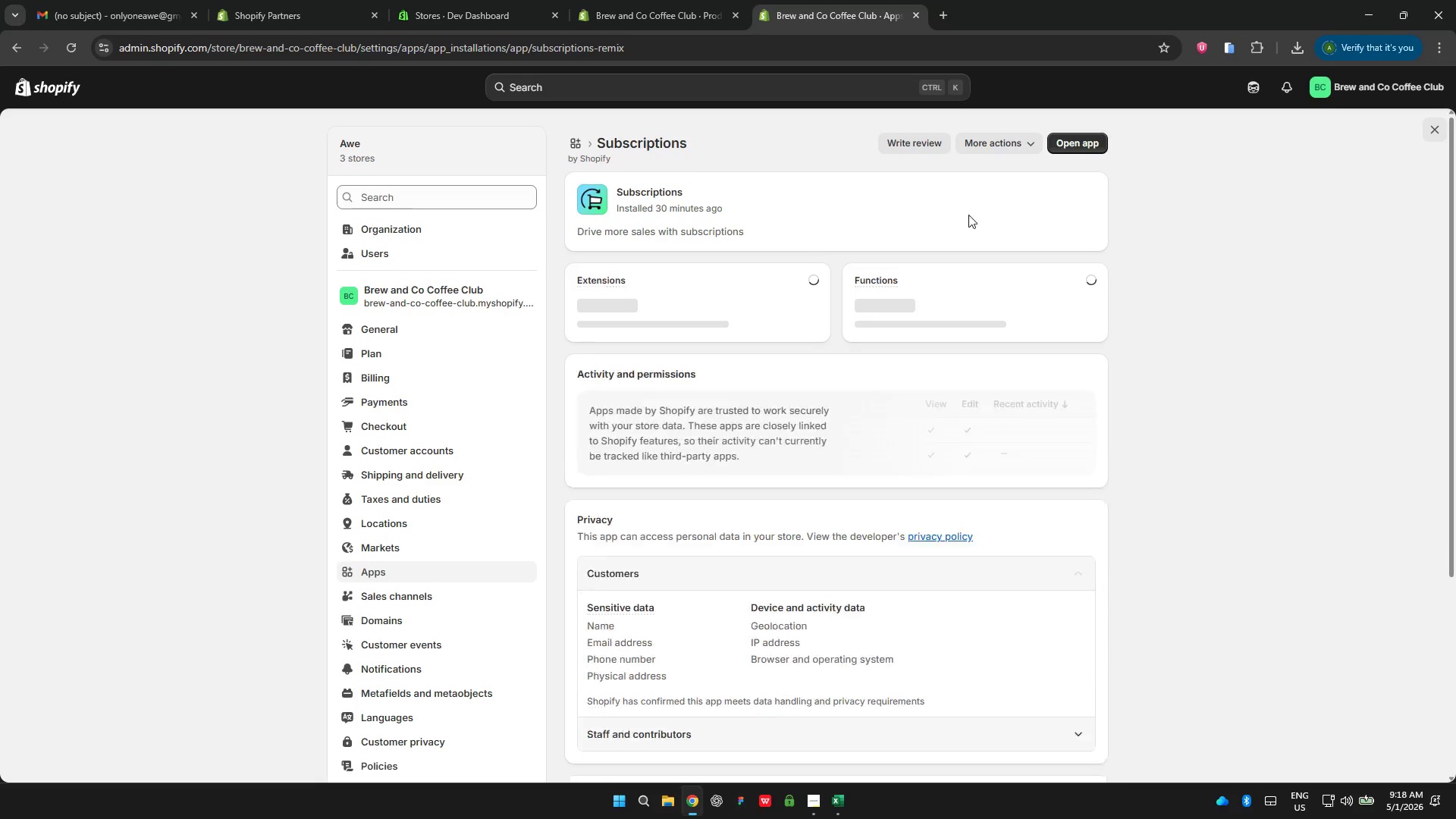 
scroll: coordinate [1144, 375], scroll_direction: down, amount: 5.0
 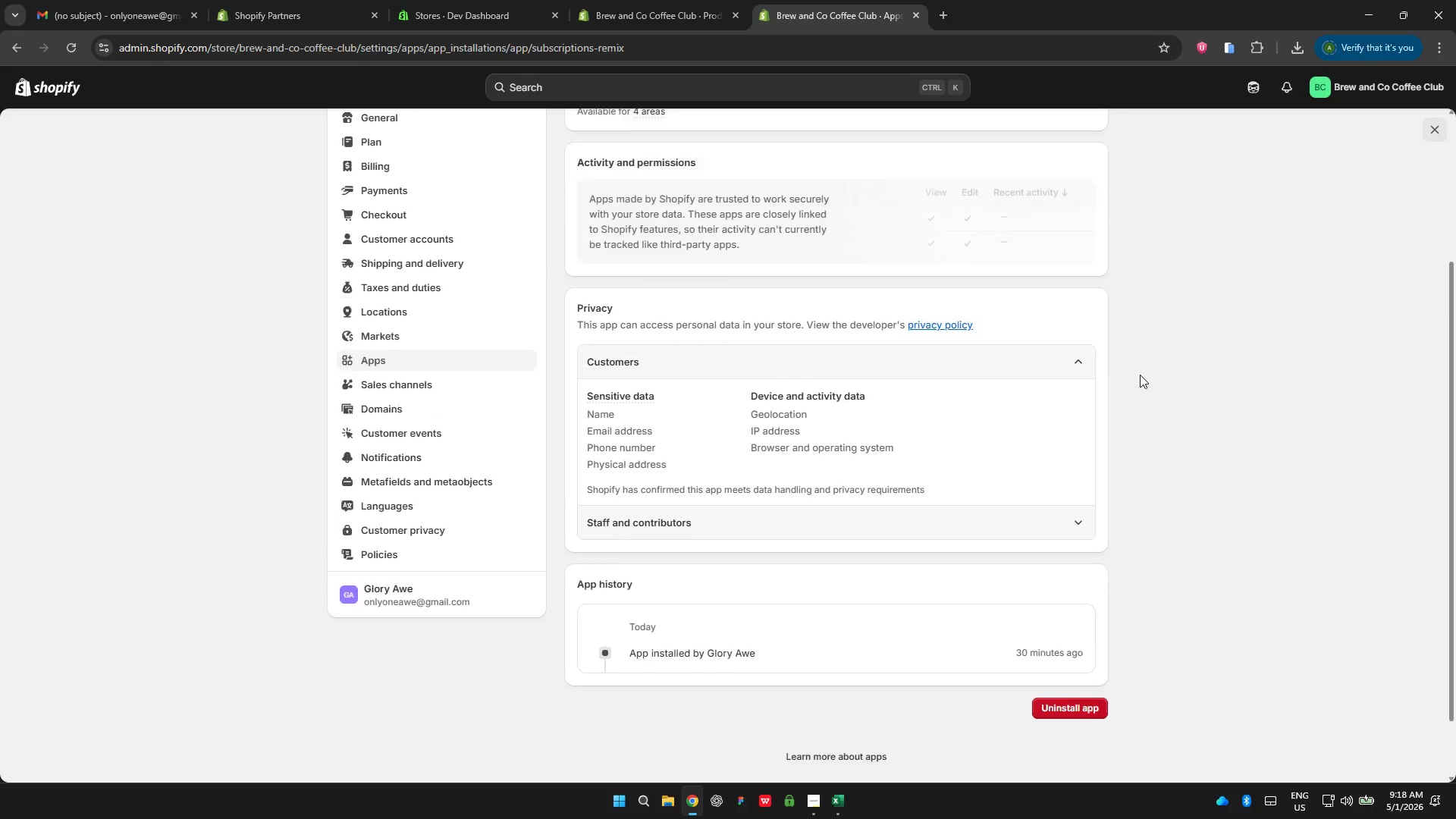 
scroll: coordinate [1139, 375], scroll_direction: up, amount: 5.0
 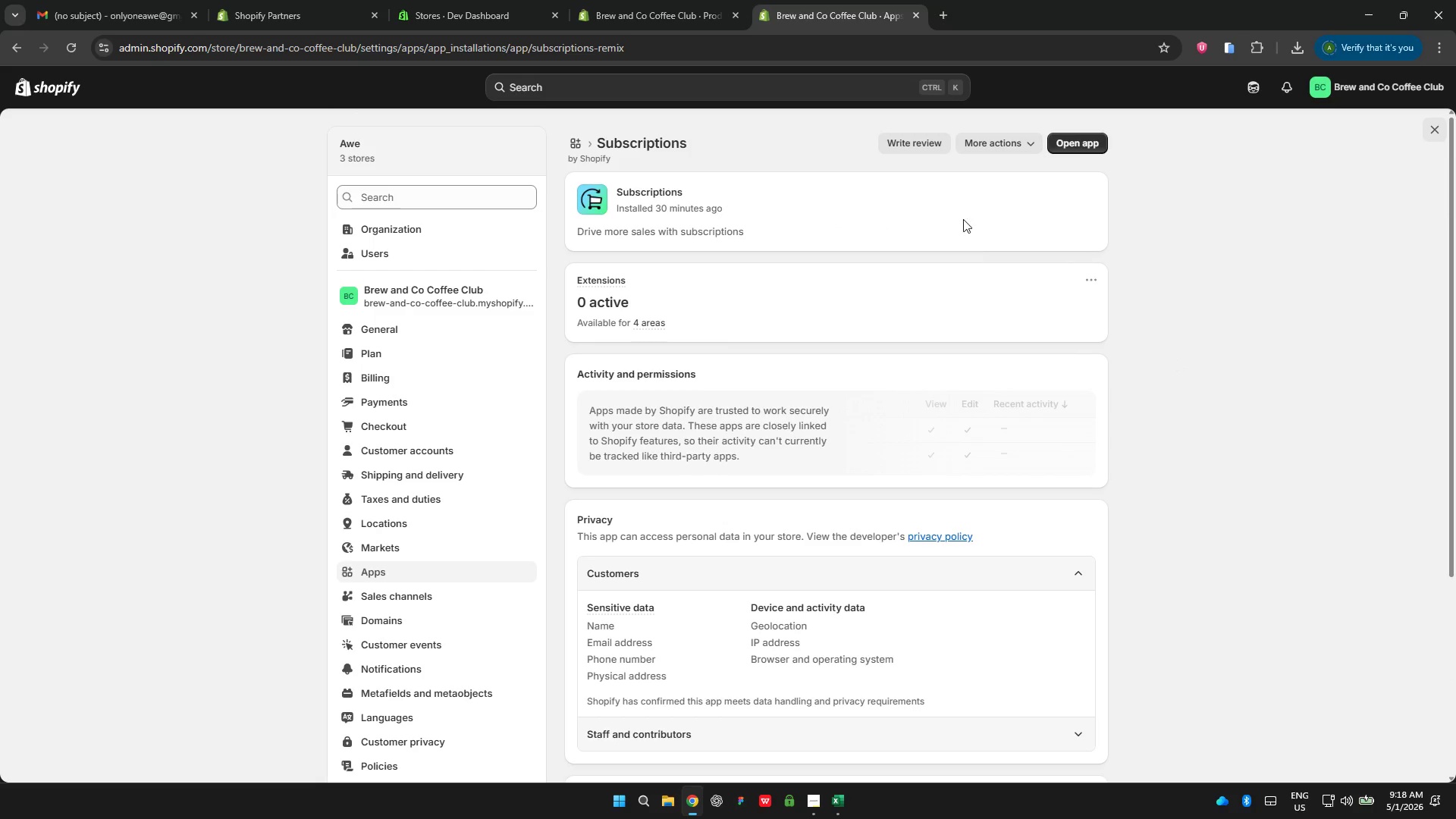 
left_click([1069, 135])
 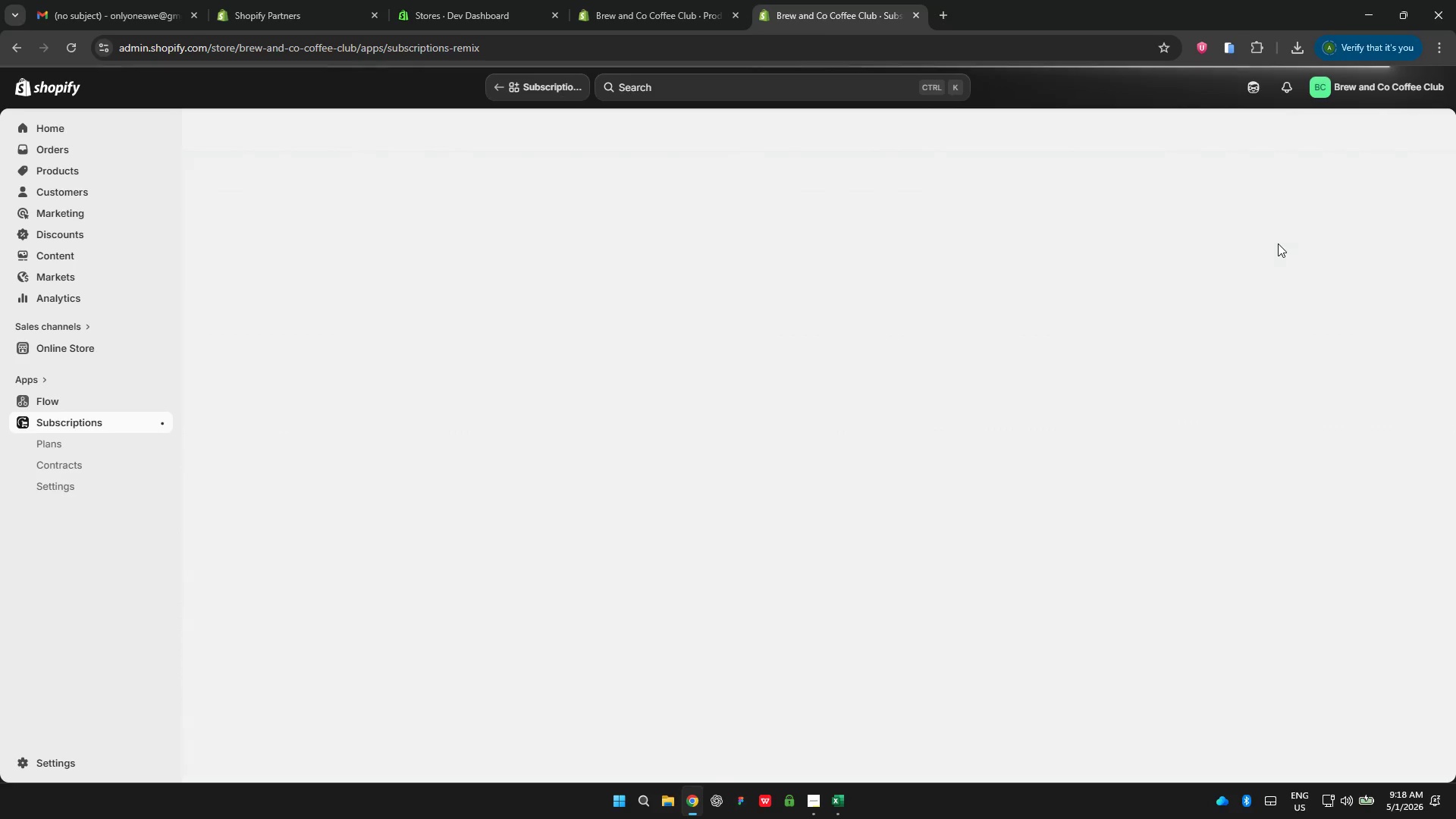 
wait(15.12)
 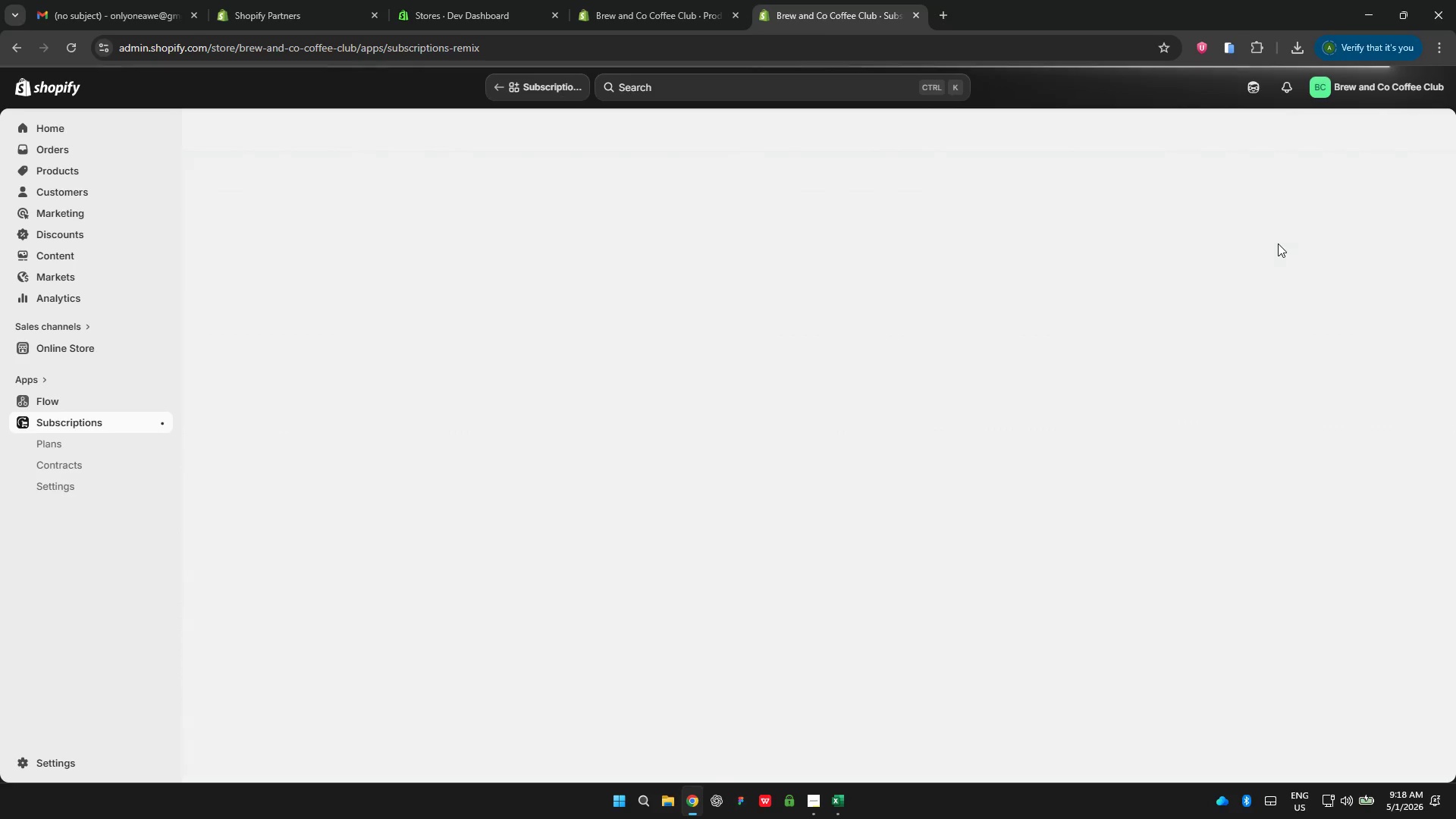 
scroll: coordinate [1197, 275], scroll_direction: down, amount: 8.0
 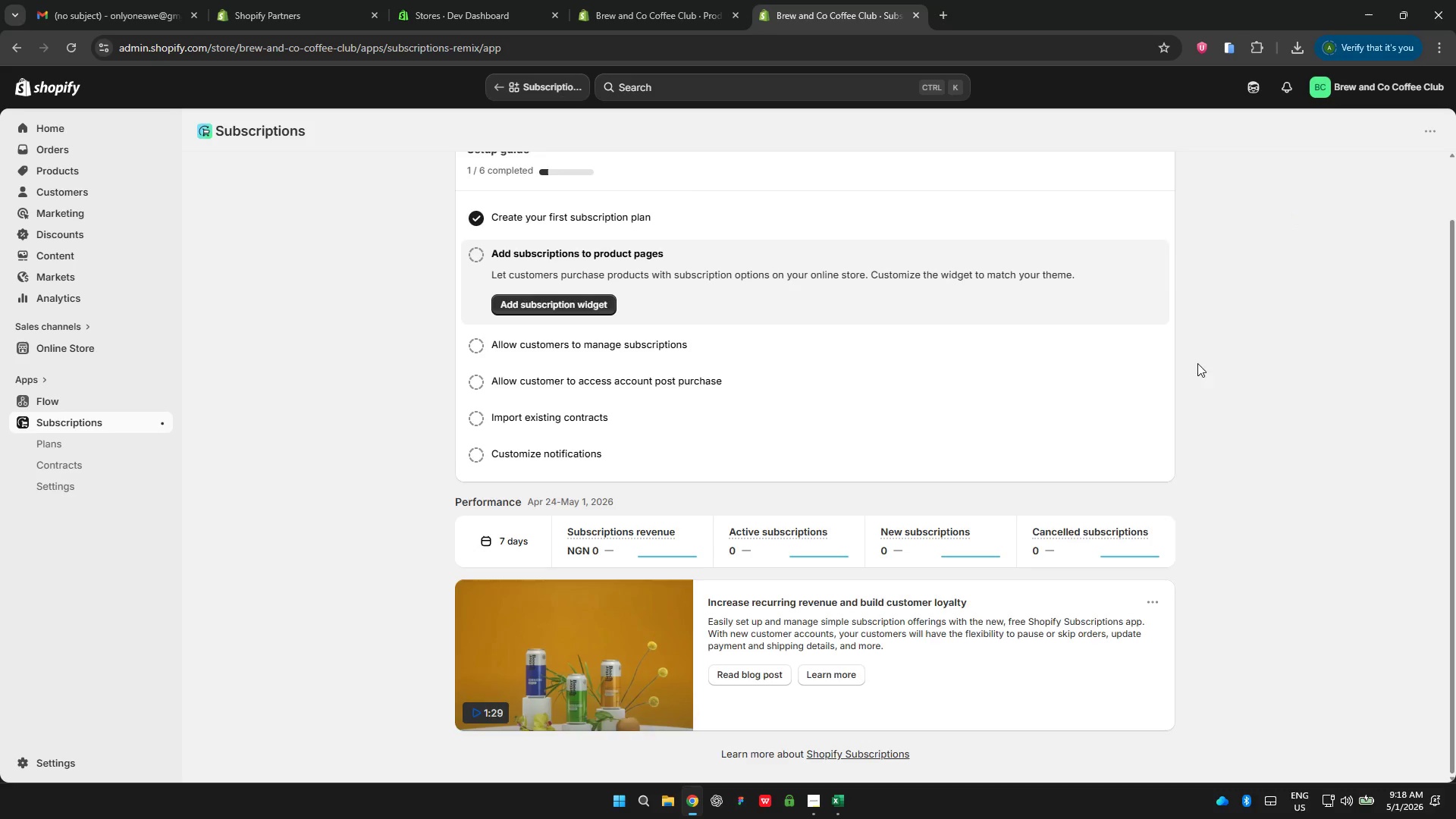 
scroll: coordinate [1235, 333], scroll_direction: up, amount: 4.0
 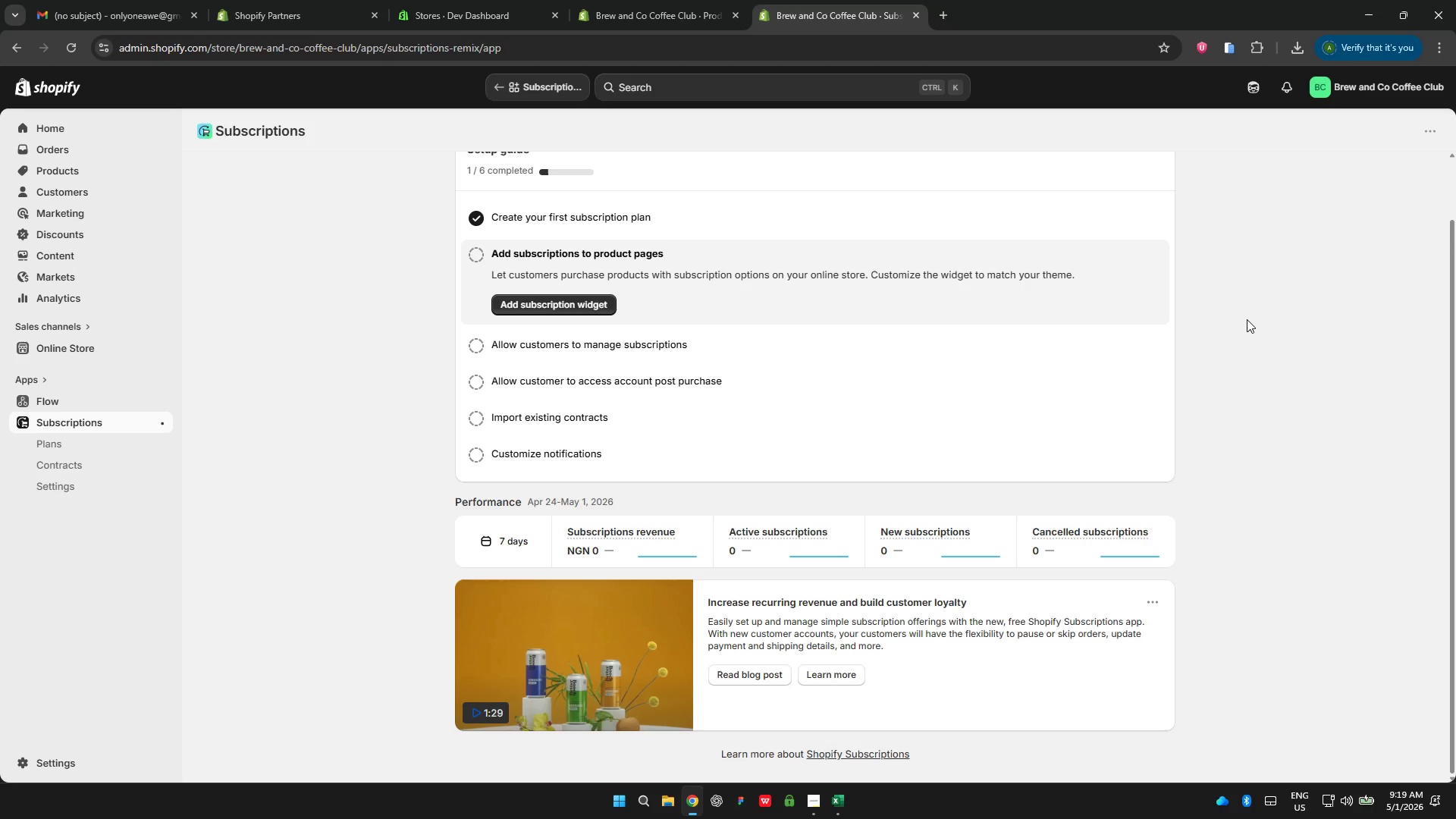 
wait(69.85)
 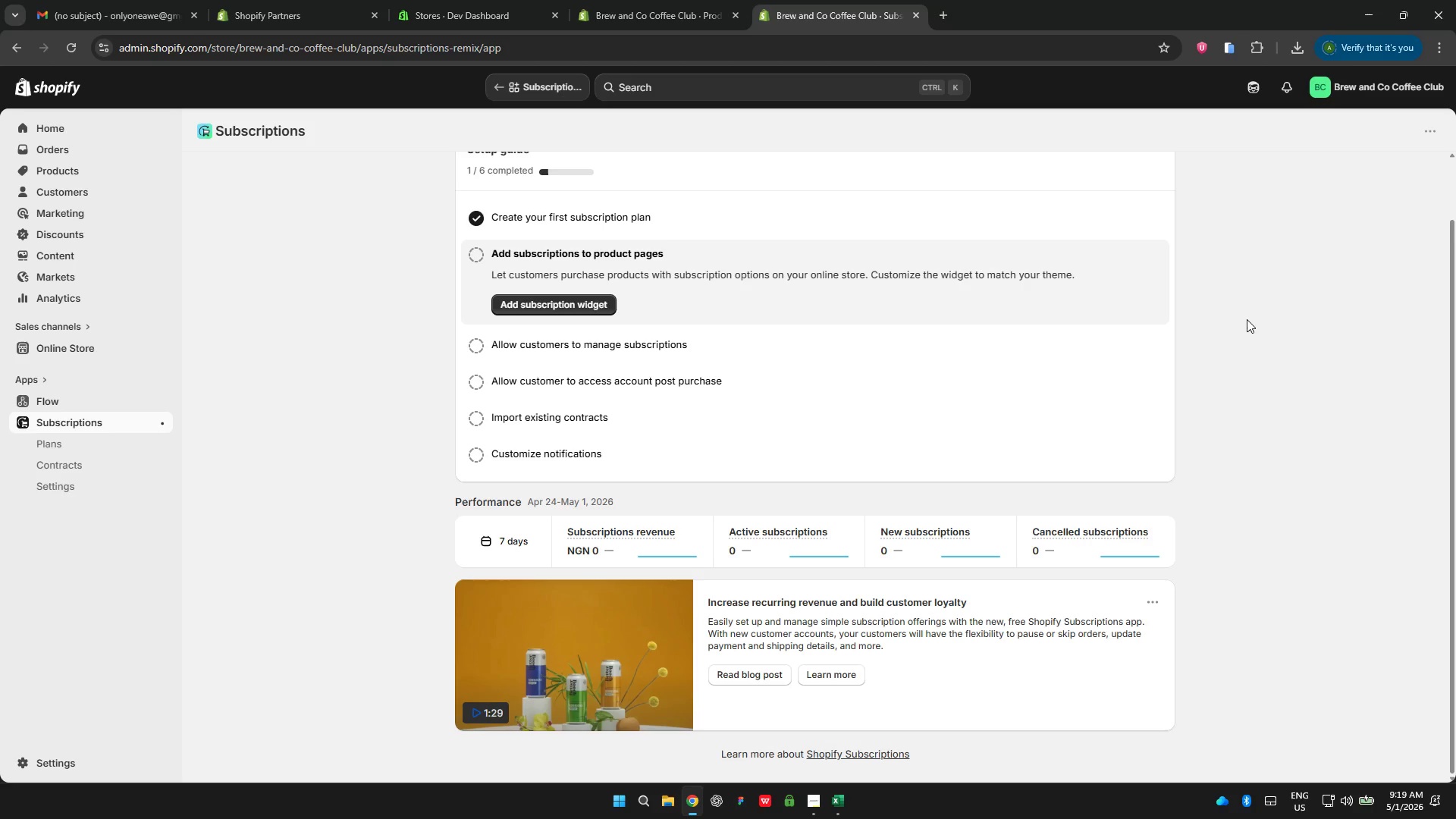 
left_click([571, 305])
 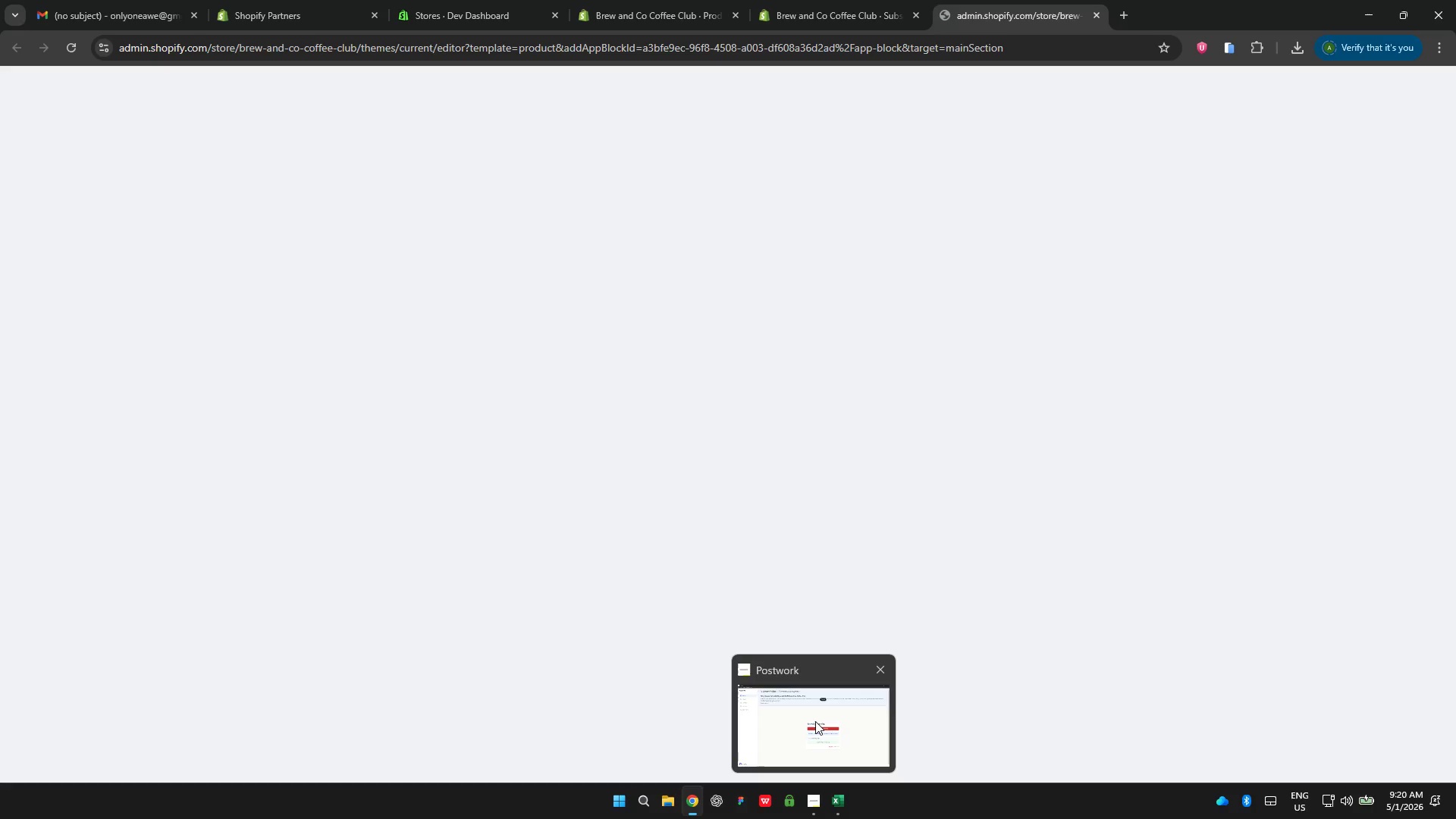 
left_click([815, 721])